 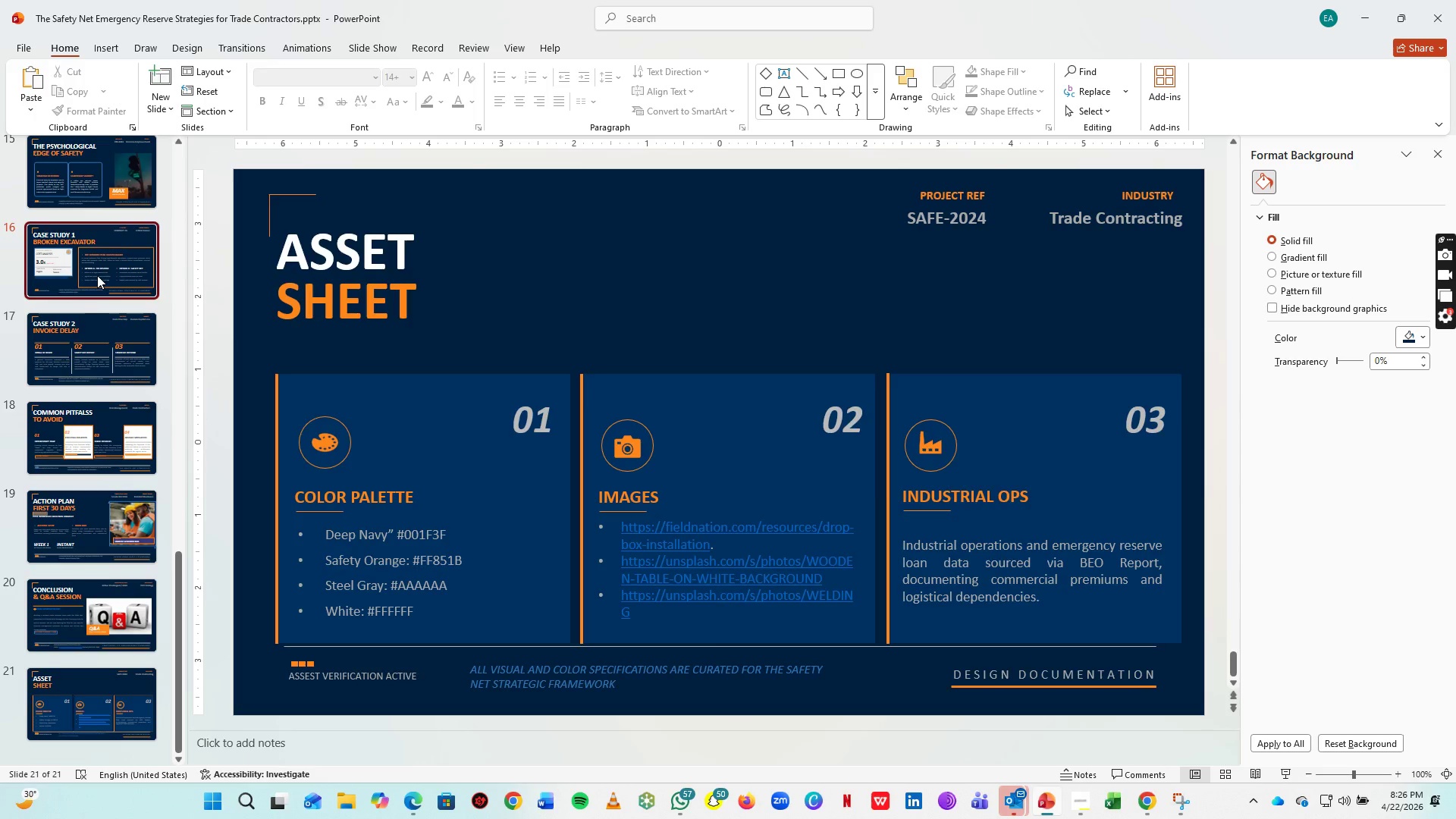 
key(Control+A)
 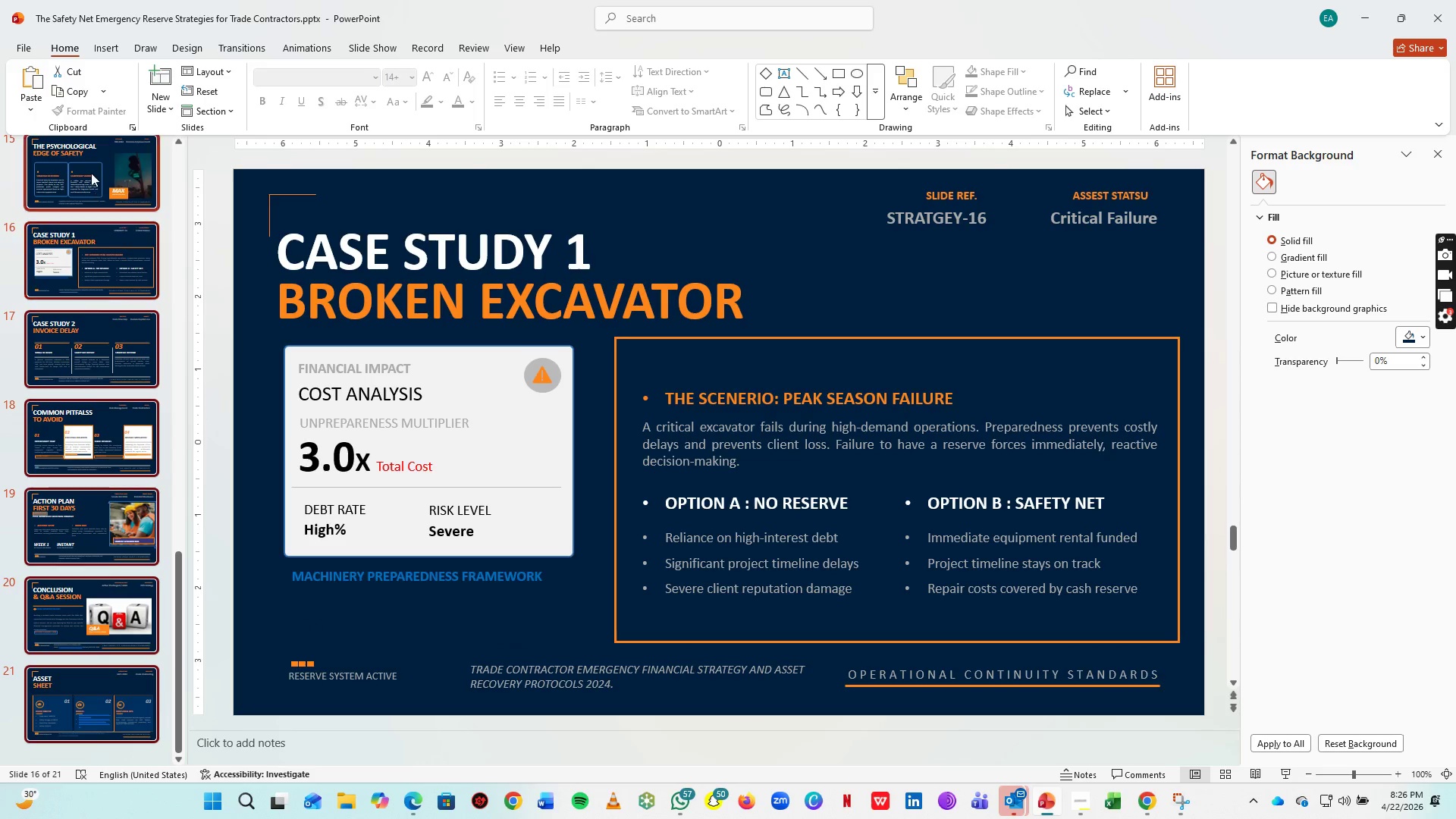 
key(Control+A)
 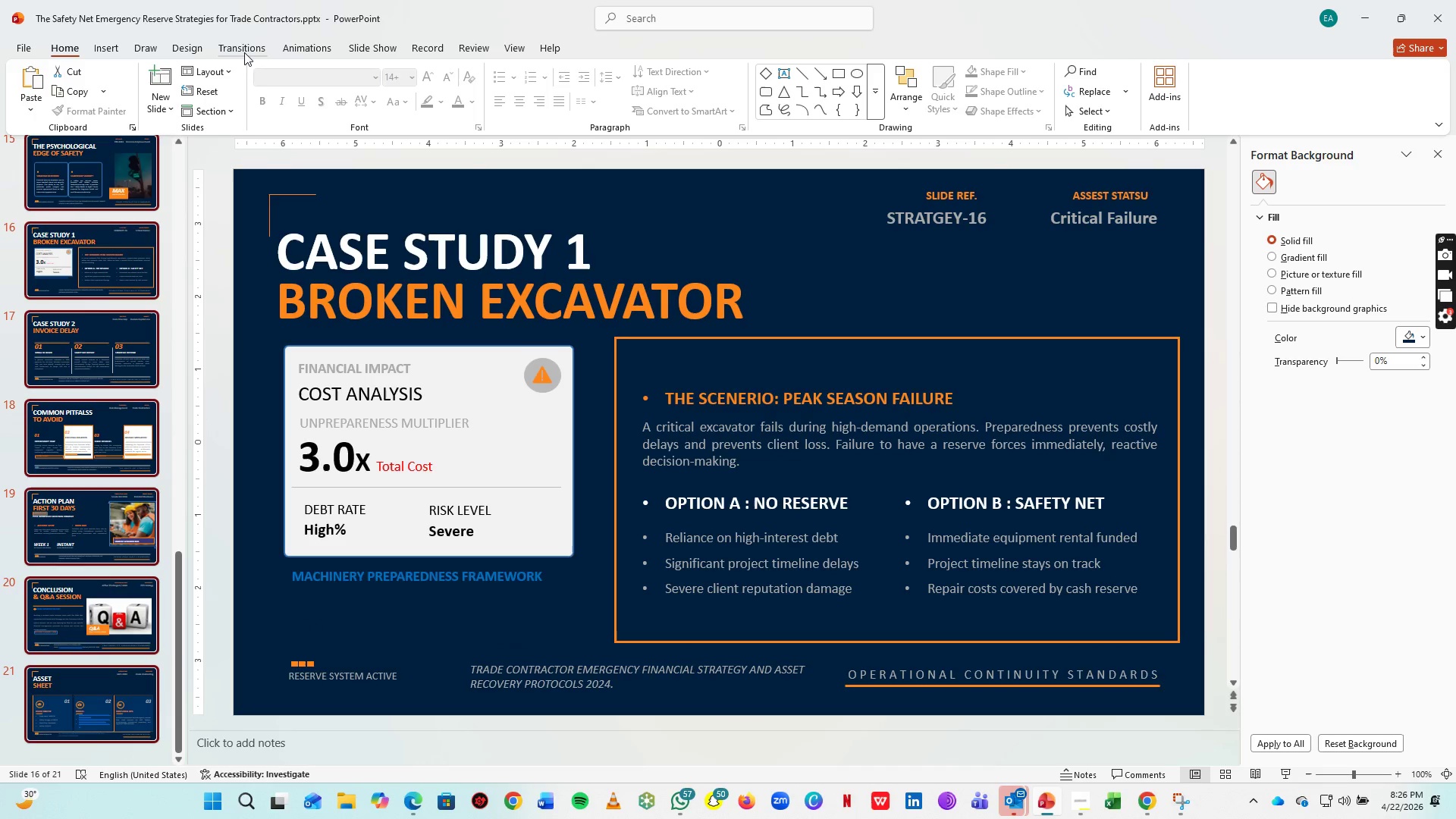 
left_click_drag(start_coordinate=[244, 50], to_coordinate=[1066, 89])
 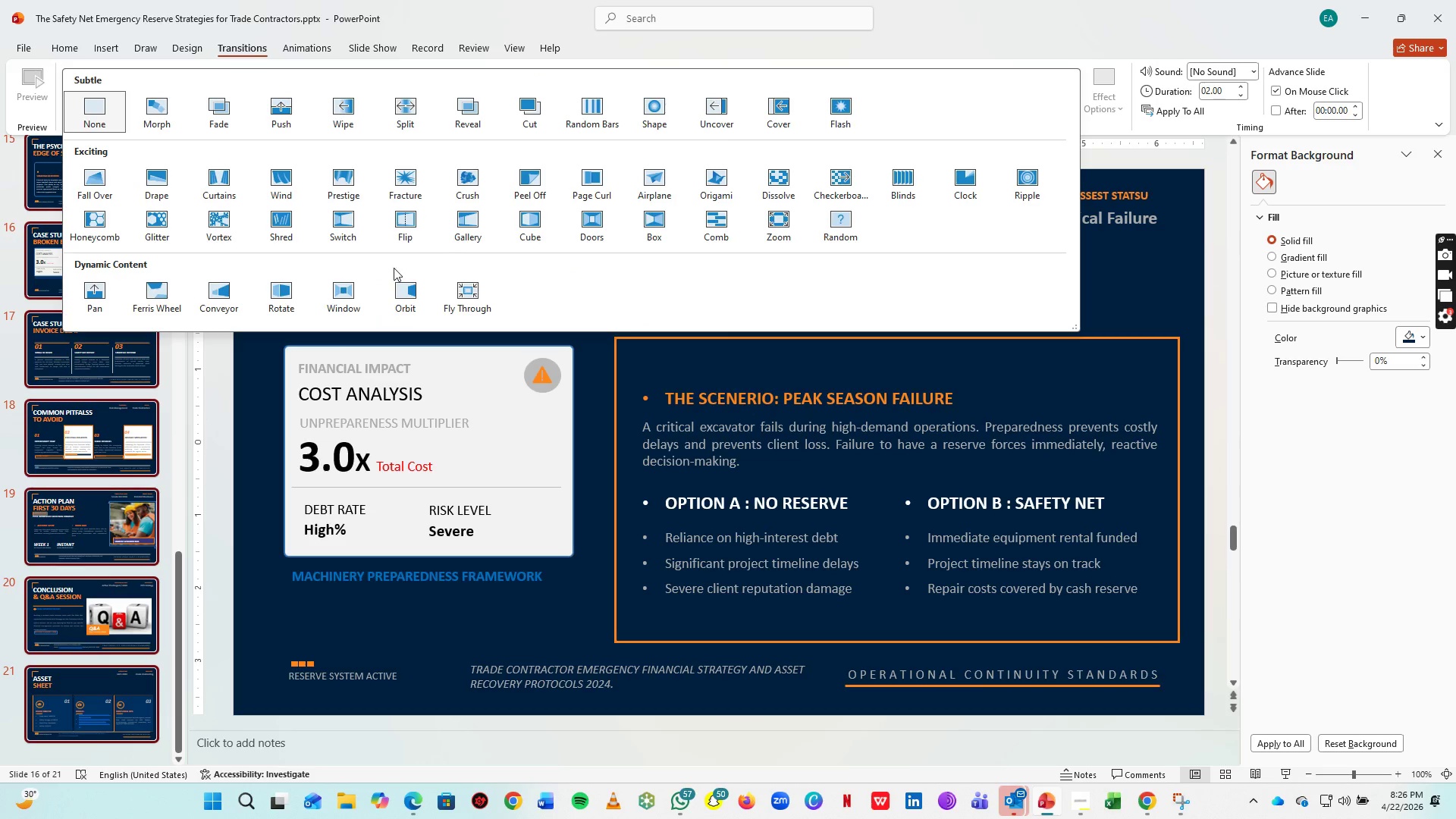 
left_click([1066, 89])
 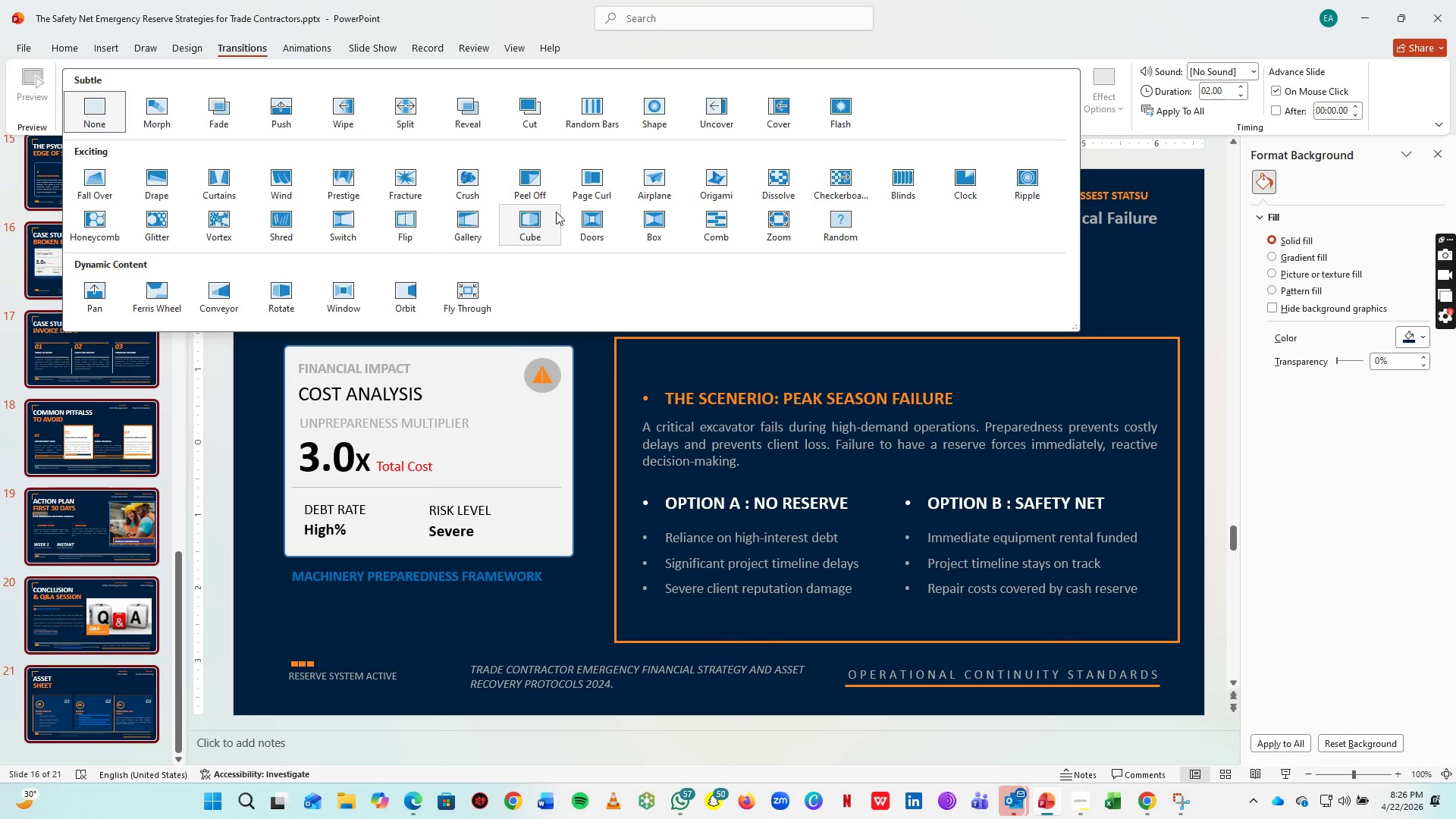 
wait(9.48)
 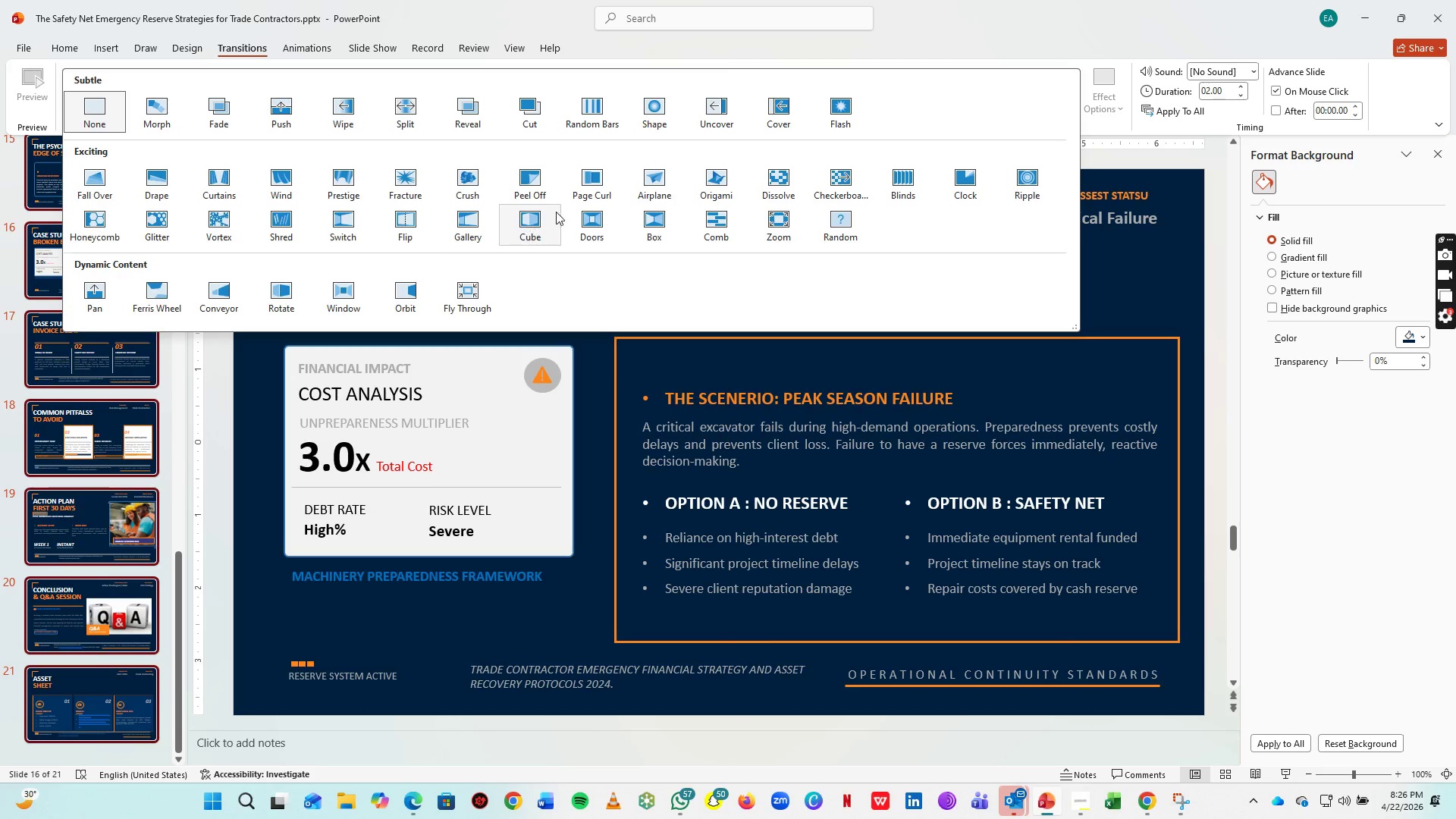 
left_click([354, 114])
 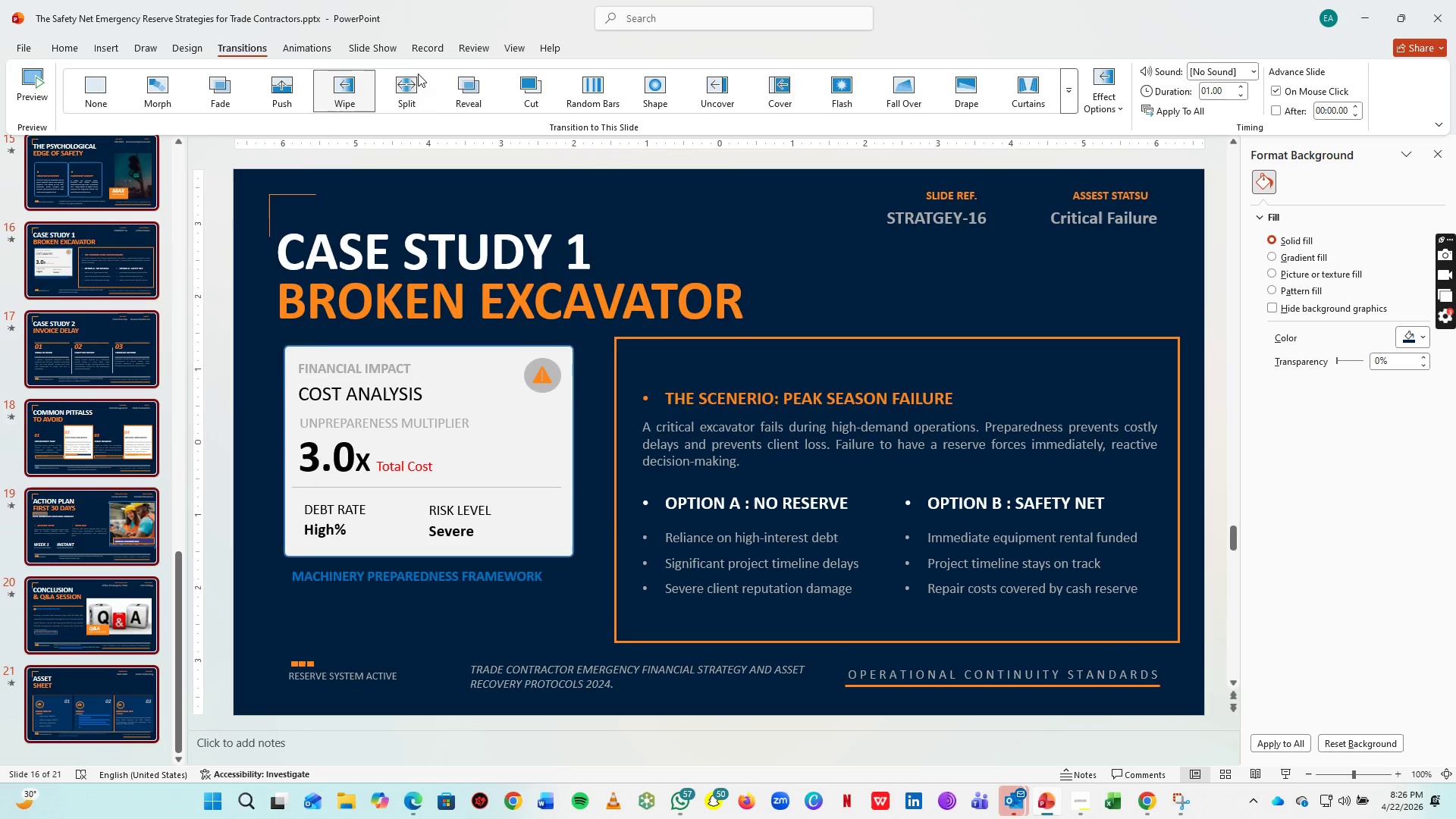 
left_click([416, 90])
 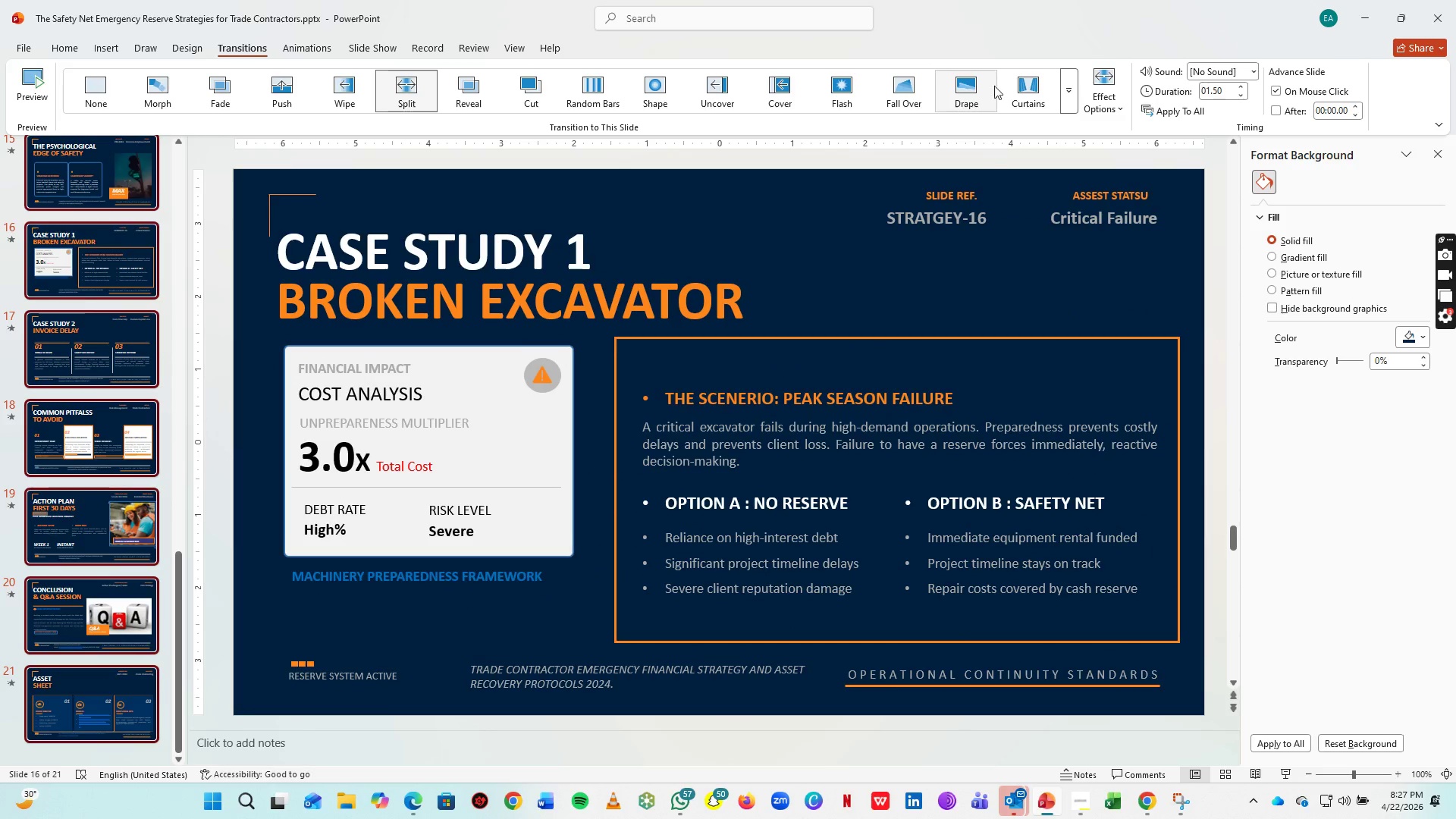 
left_click([783, 89])
 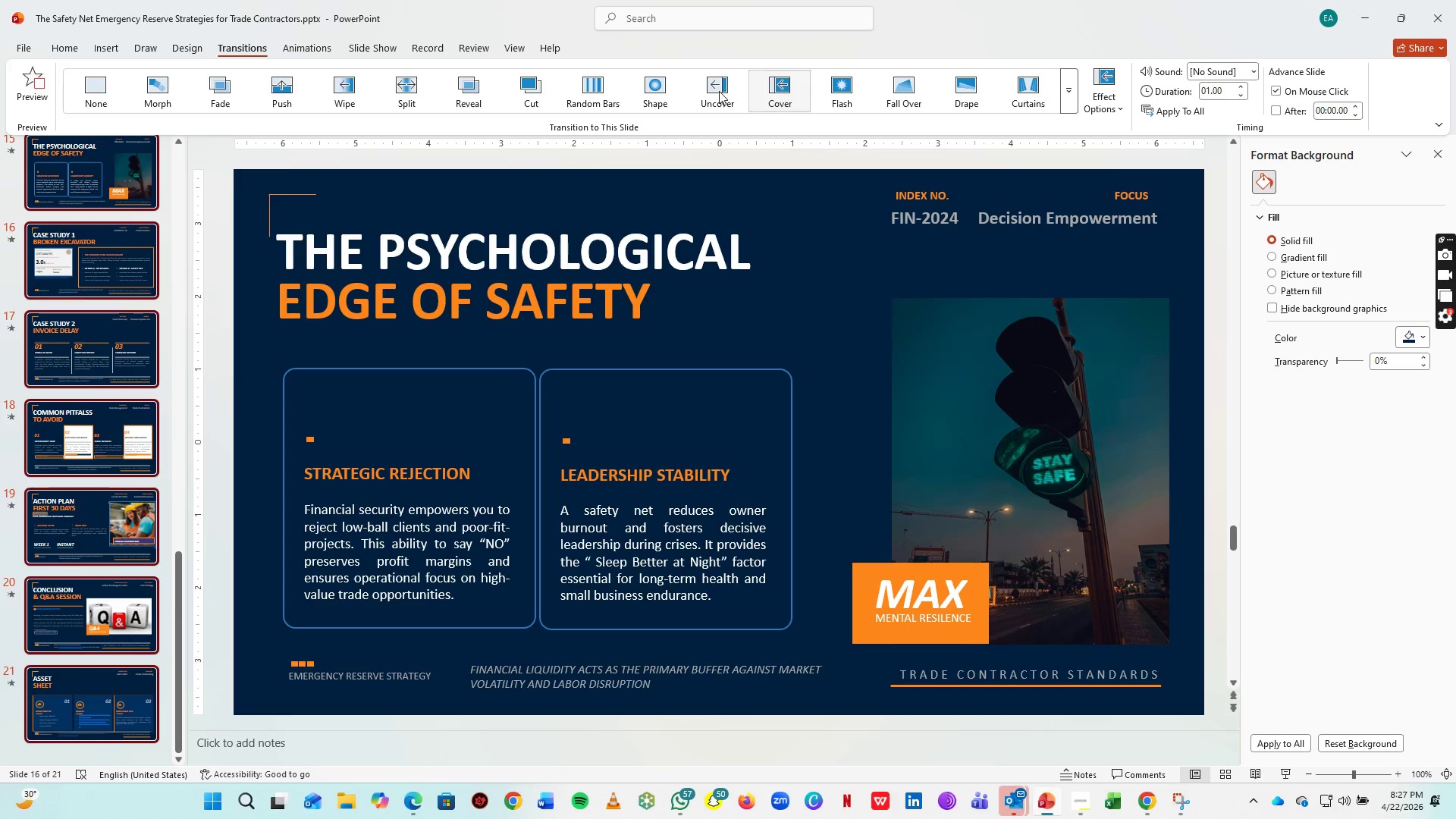 
mouse_move([737, 91])
 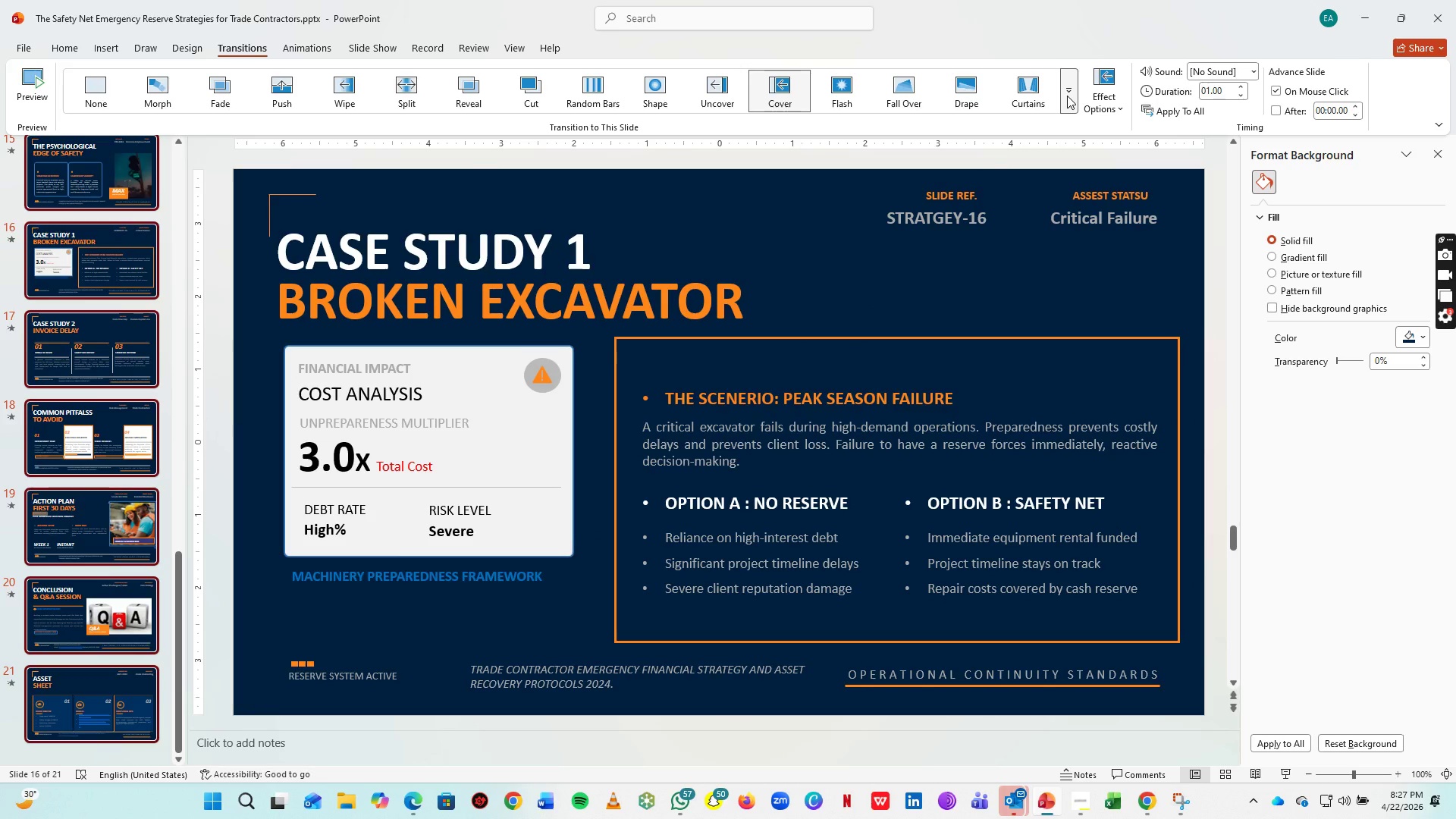 
left_click([1067, 96])
 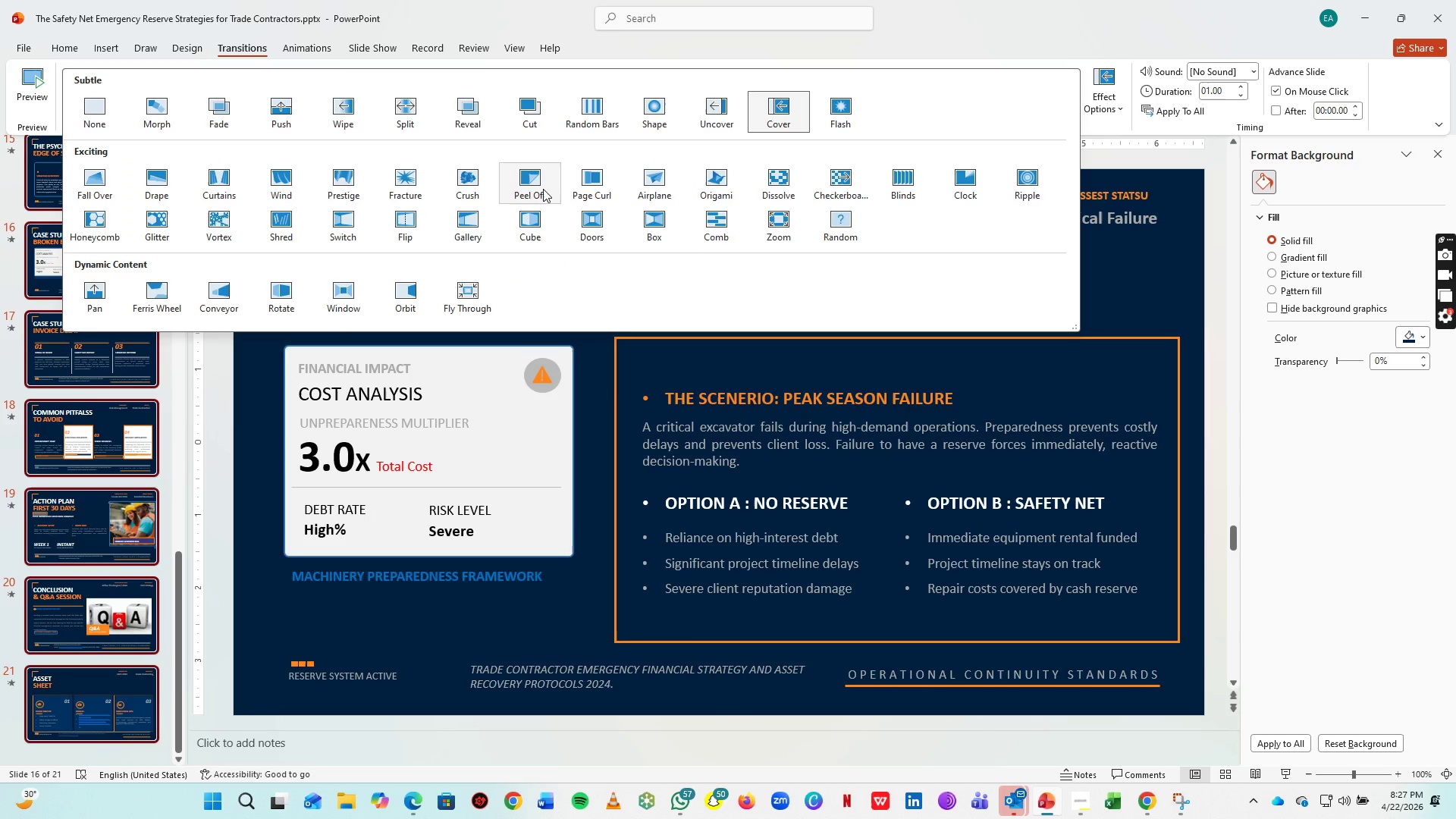 
left_click([543, 189])
 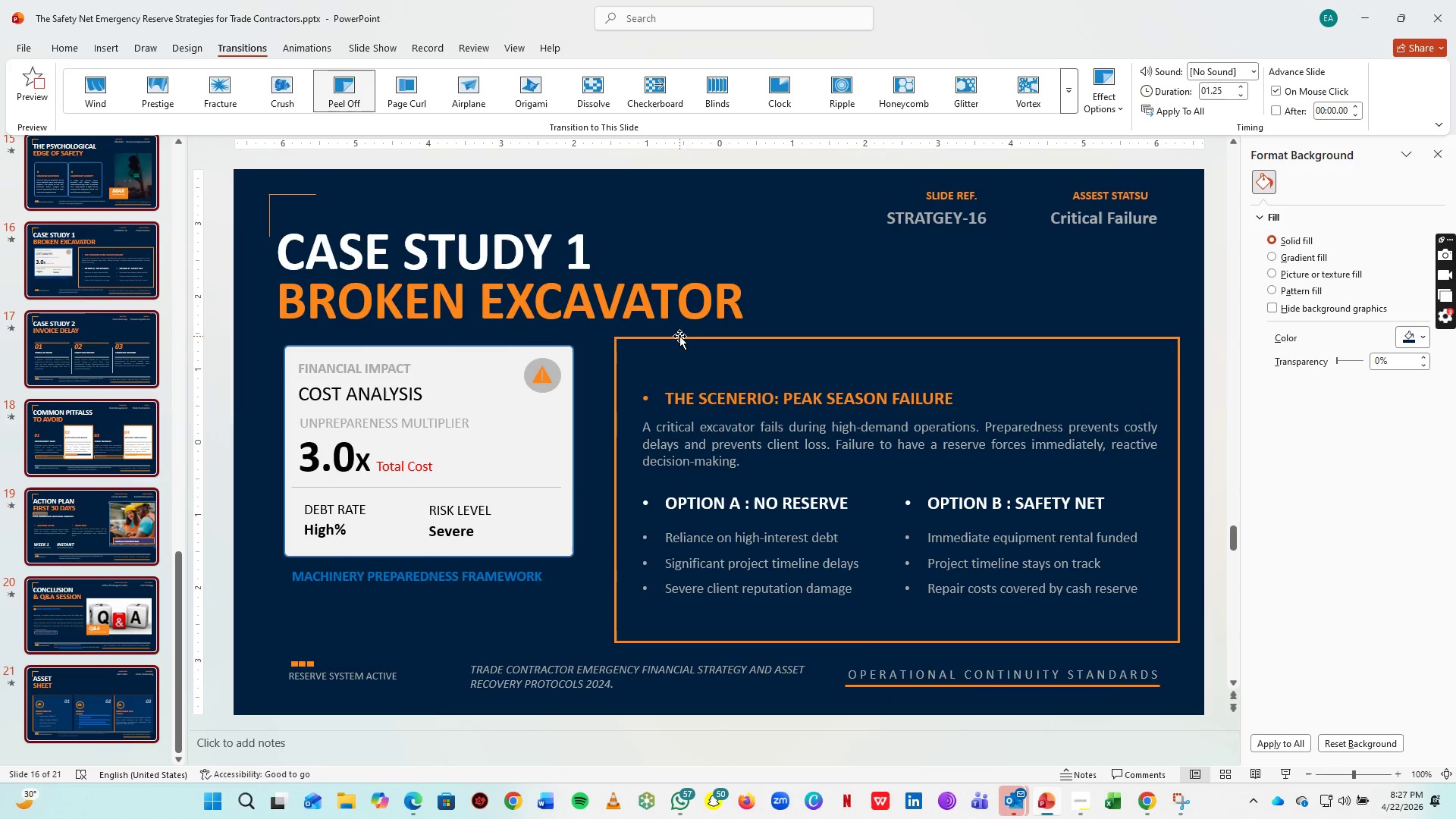 
key(Control+S)
 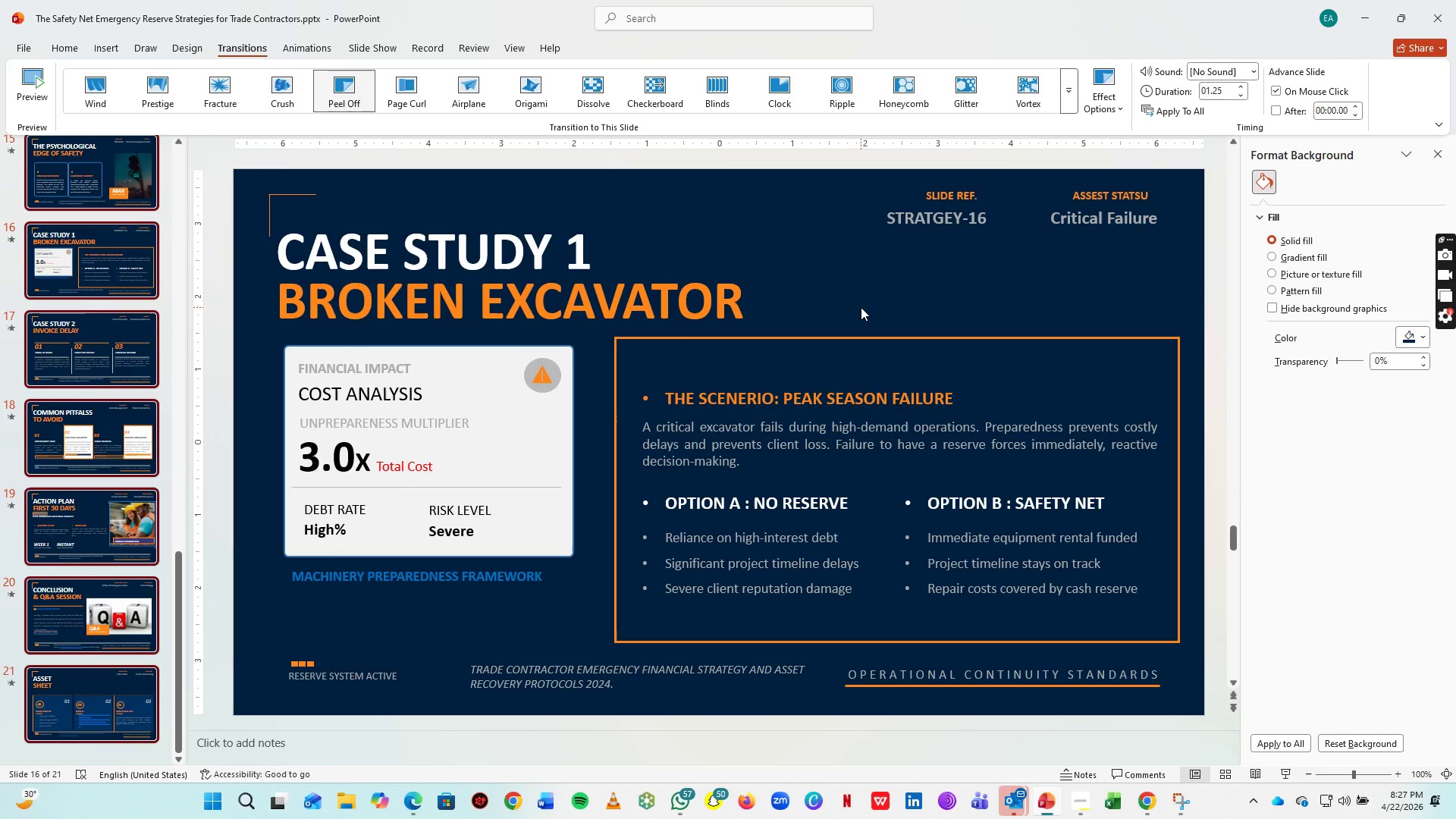 
key(Control+P)
 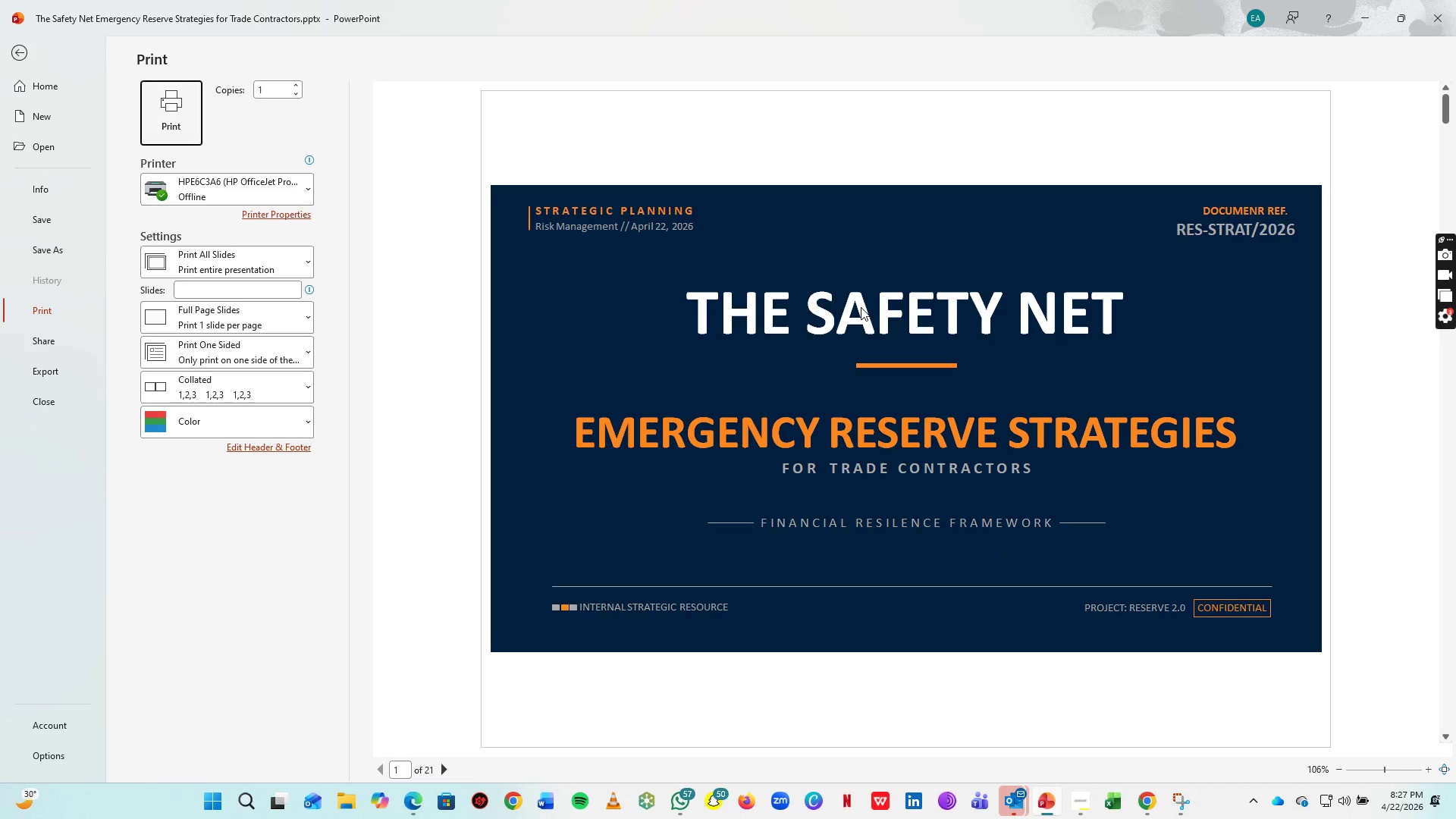 
wait(10.69)
 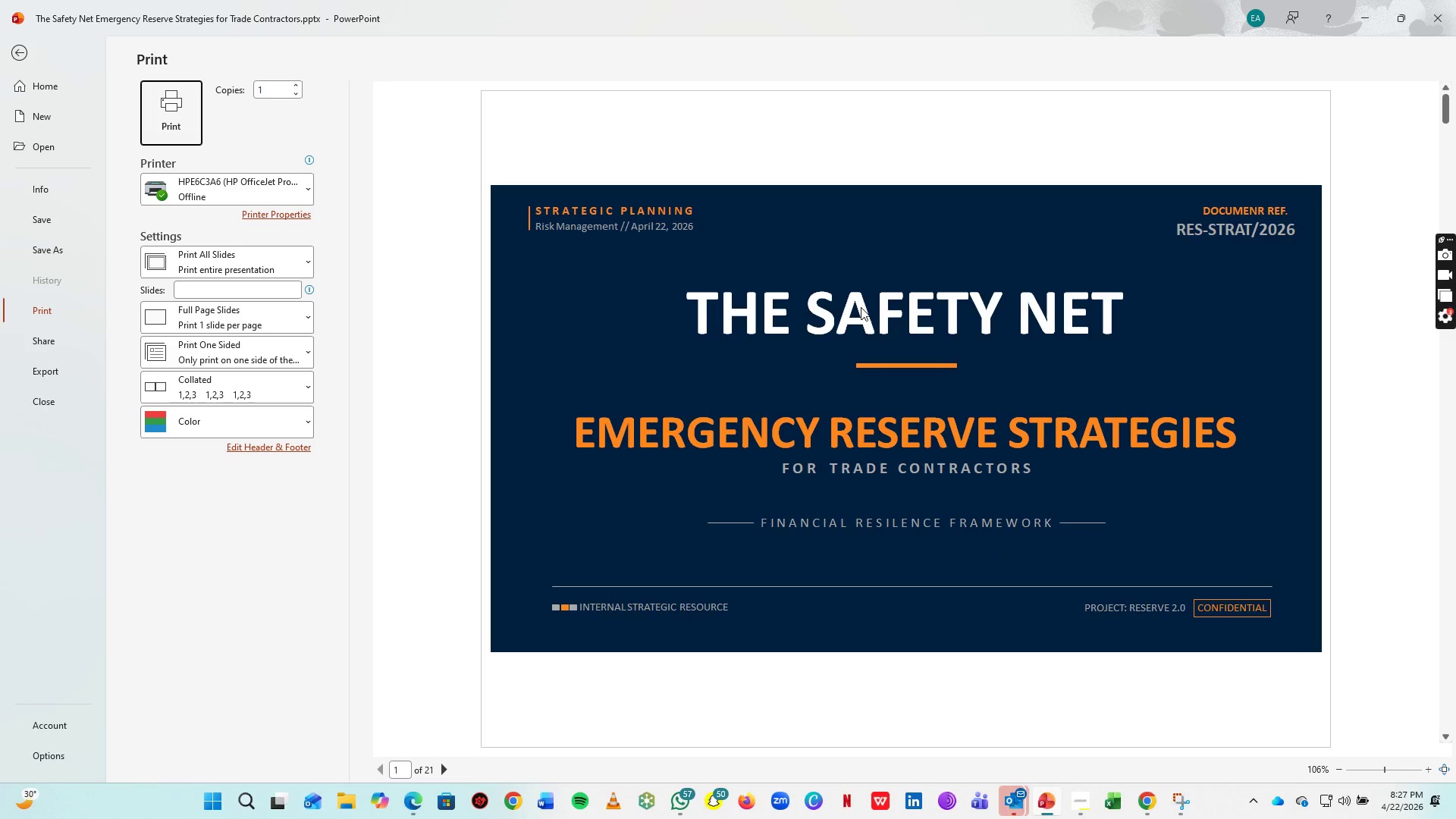 
scroll: coordinate [734, 368], scroll_direction: down, amount: 38.0
 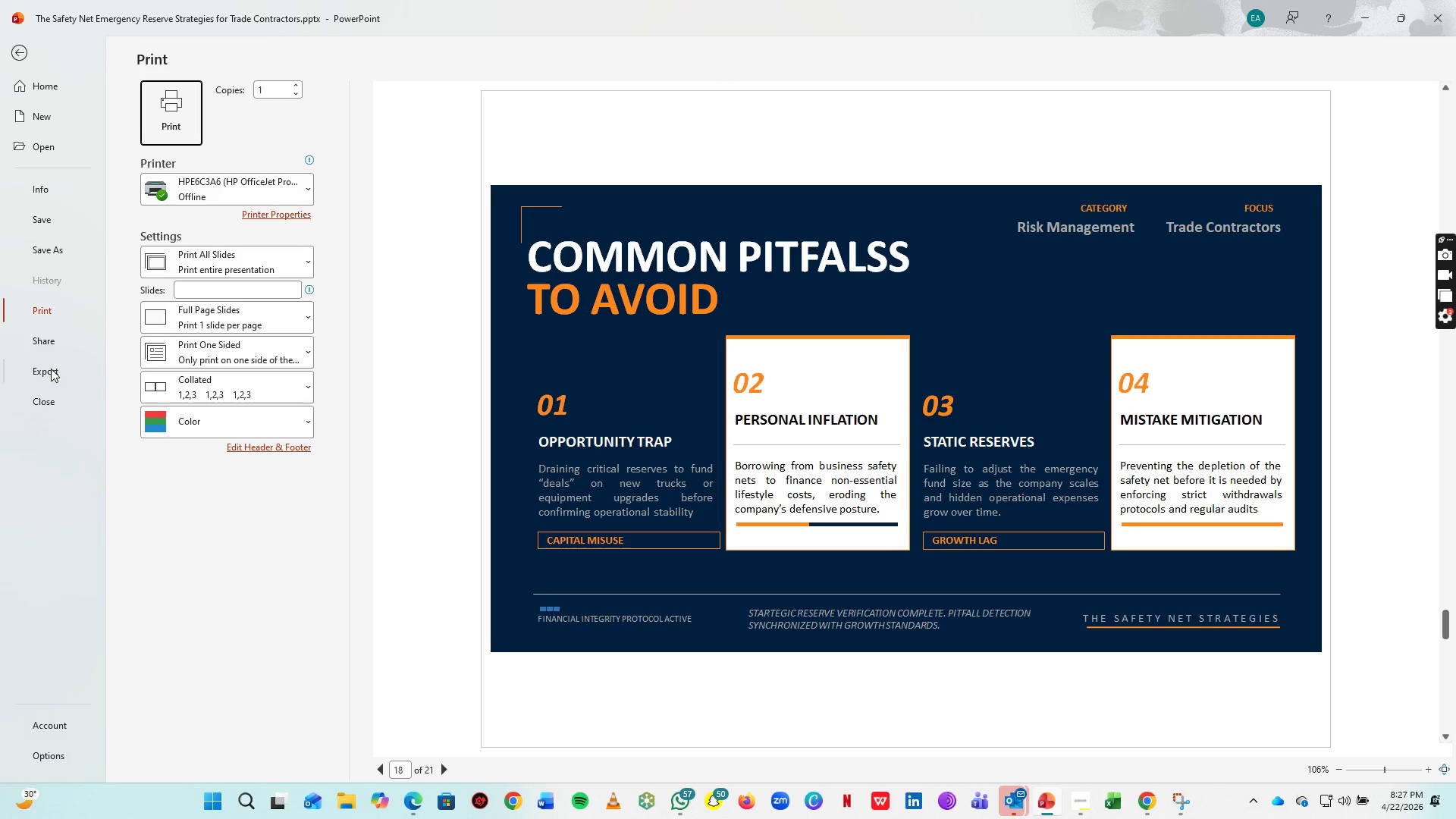 
left_click([51, 369])
 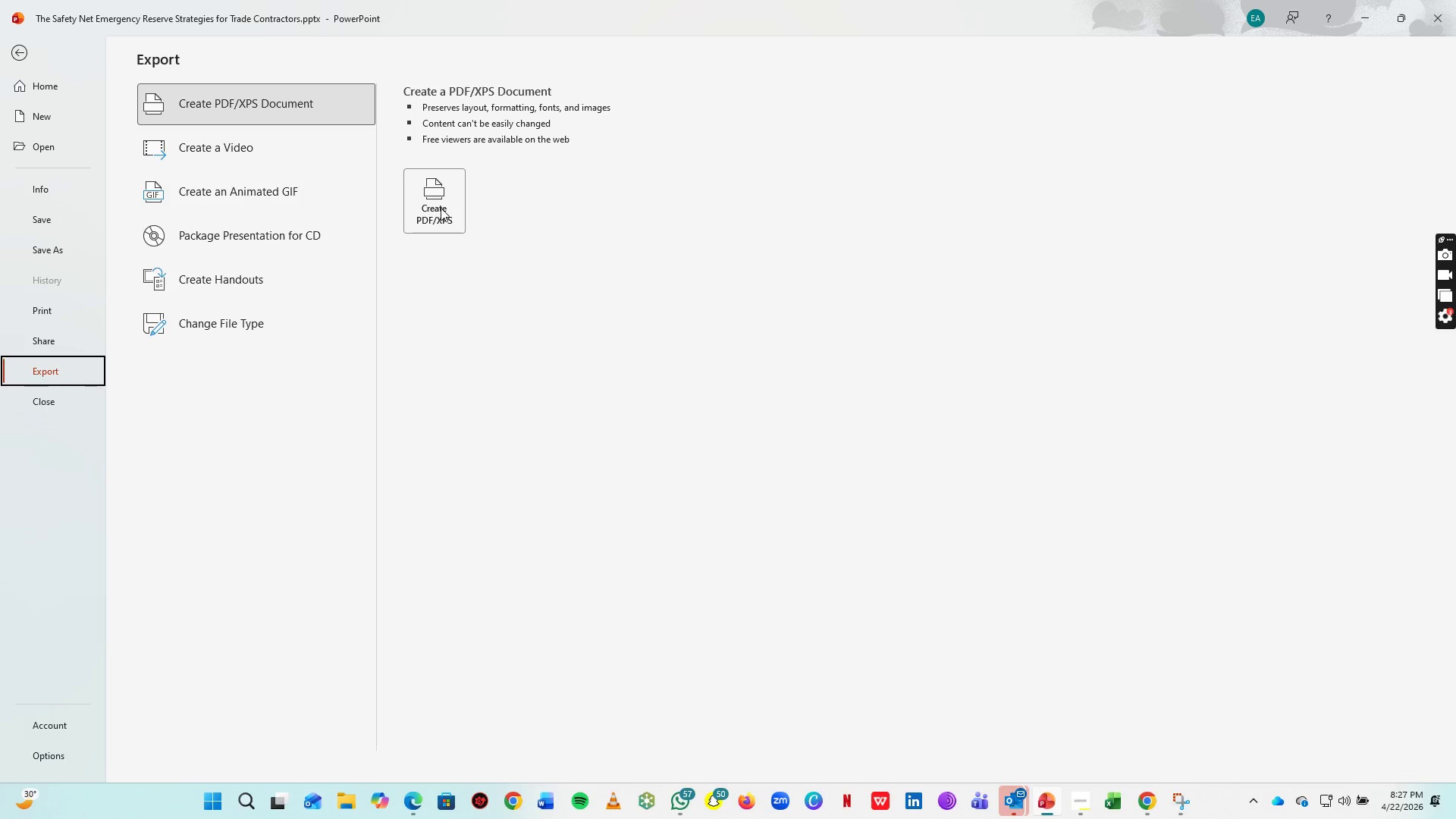 
left_click([441, 208])
 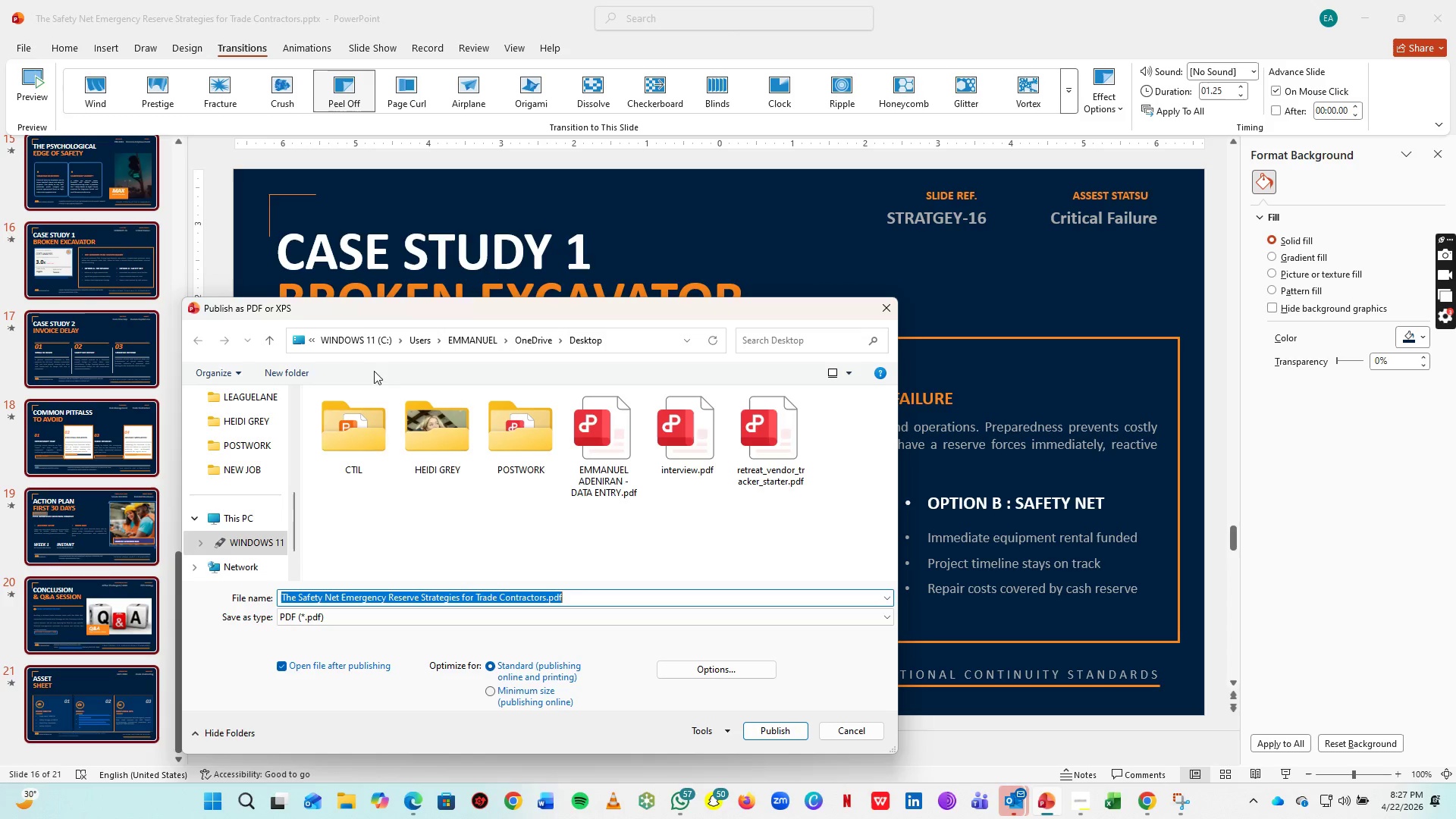 
scroll: coordinate [234, 509], scroll_direction: up, amount: 5.0
 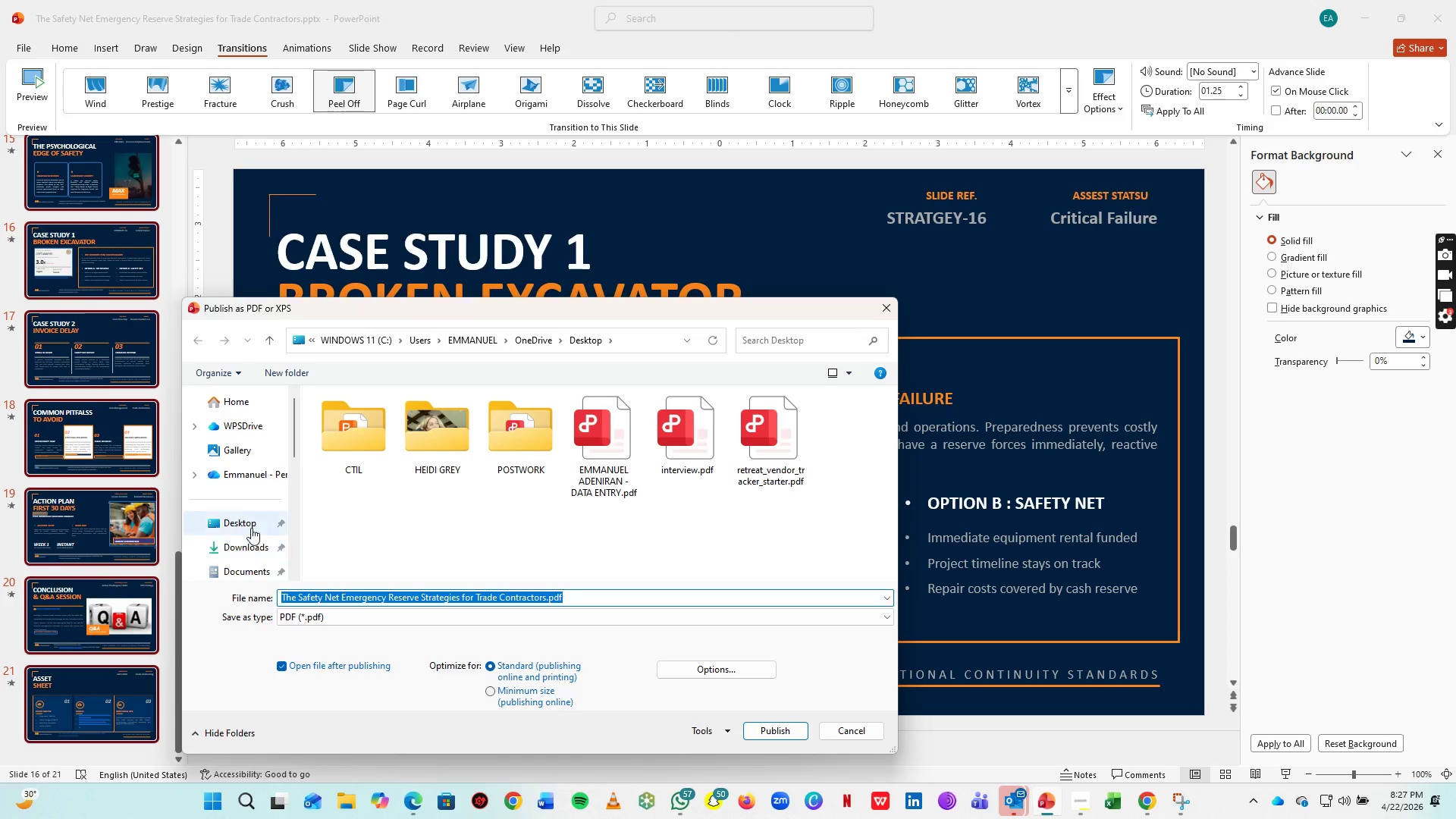 
left_click([251, 528])
 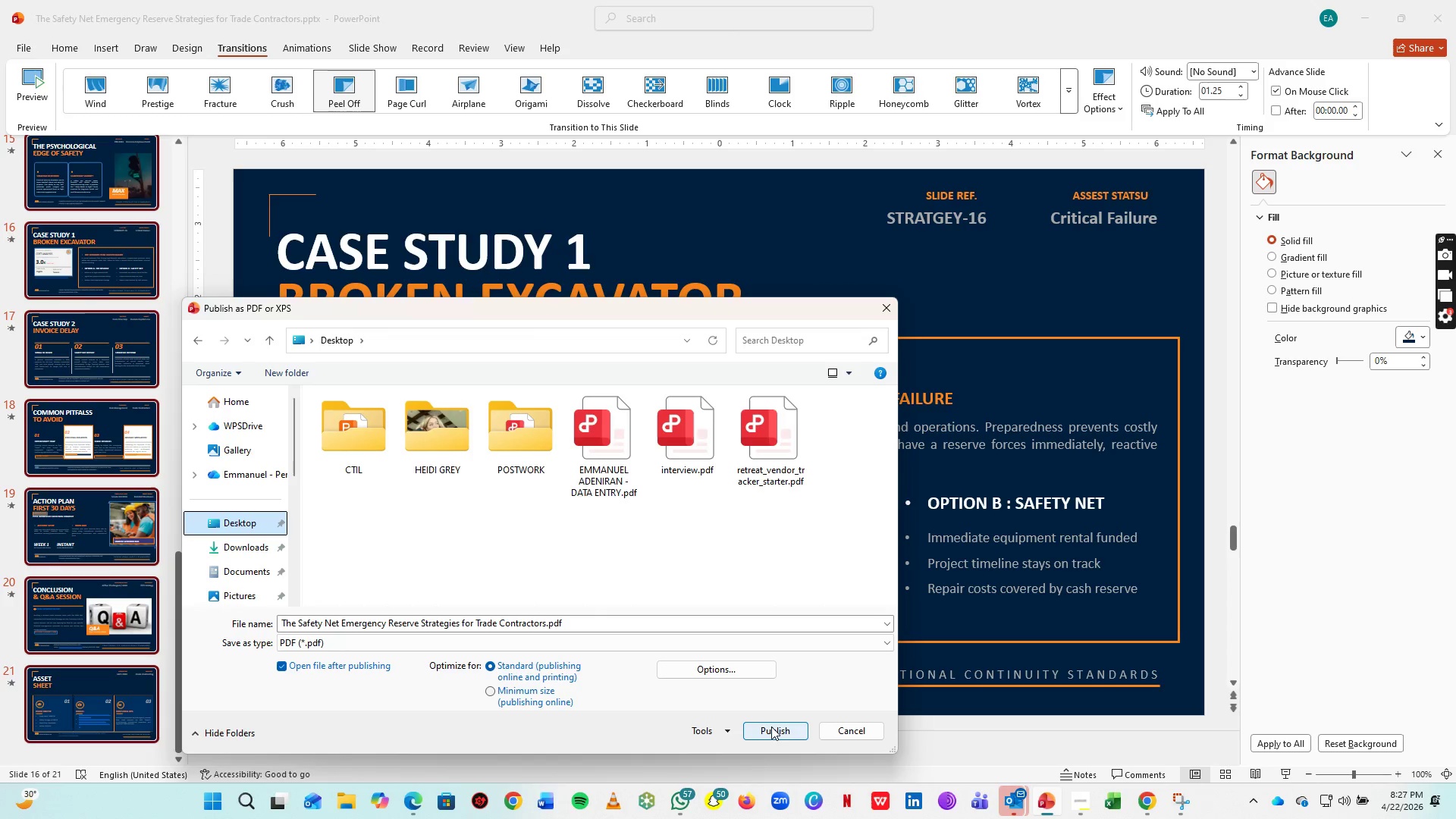 
left_click([771, 726])
 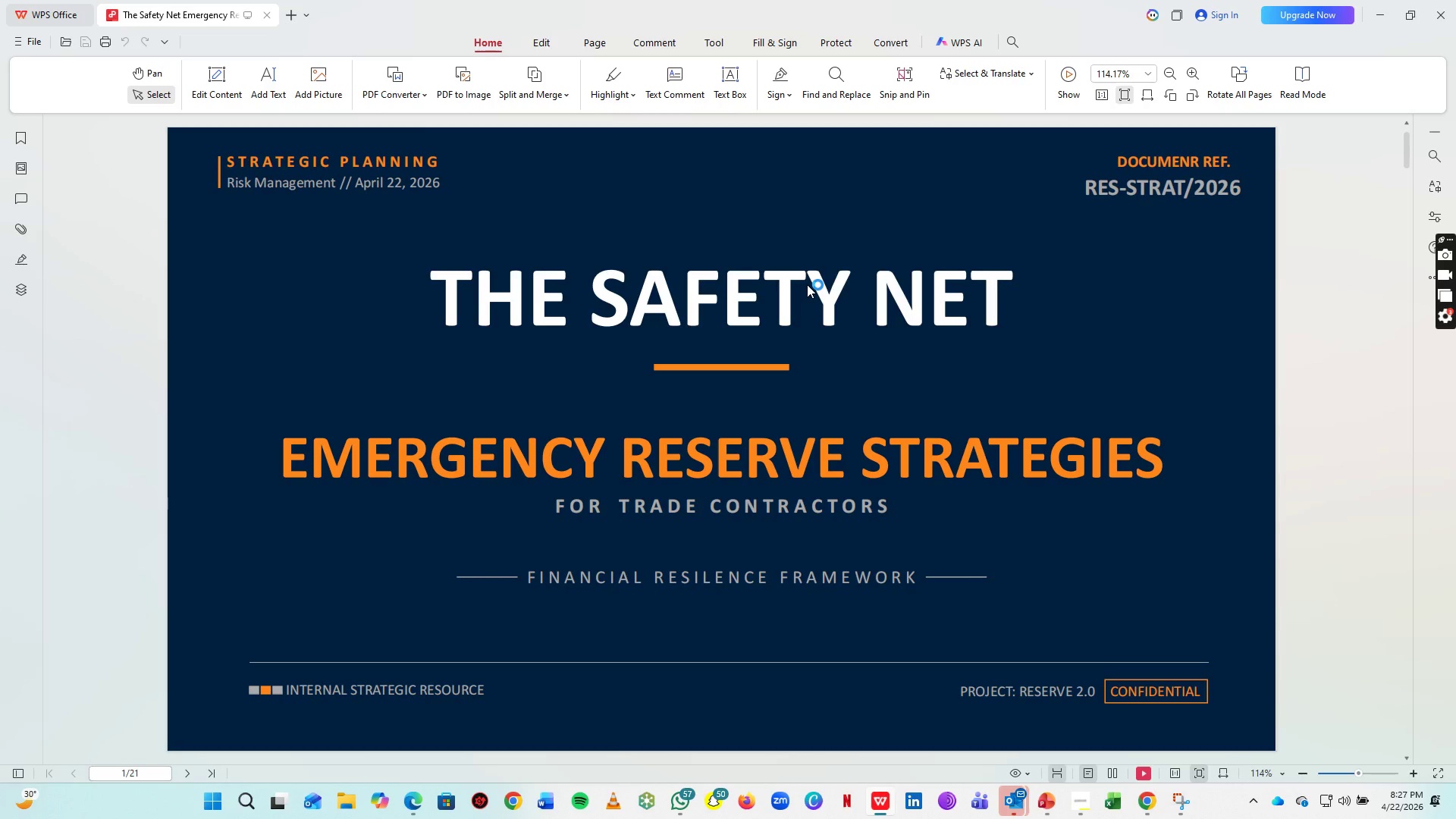 
wait(26.91)
 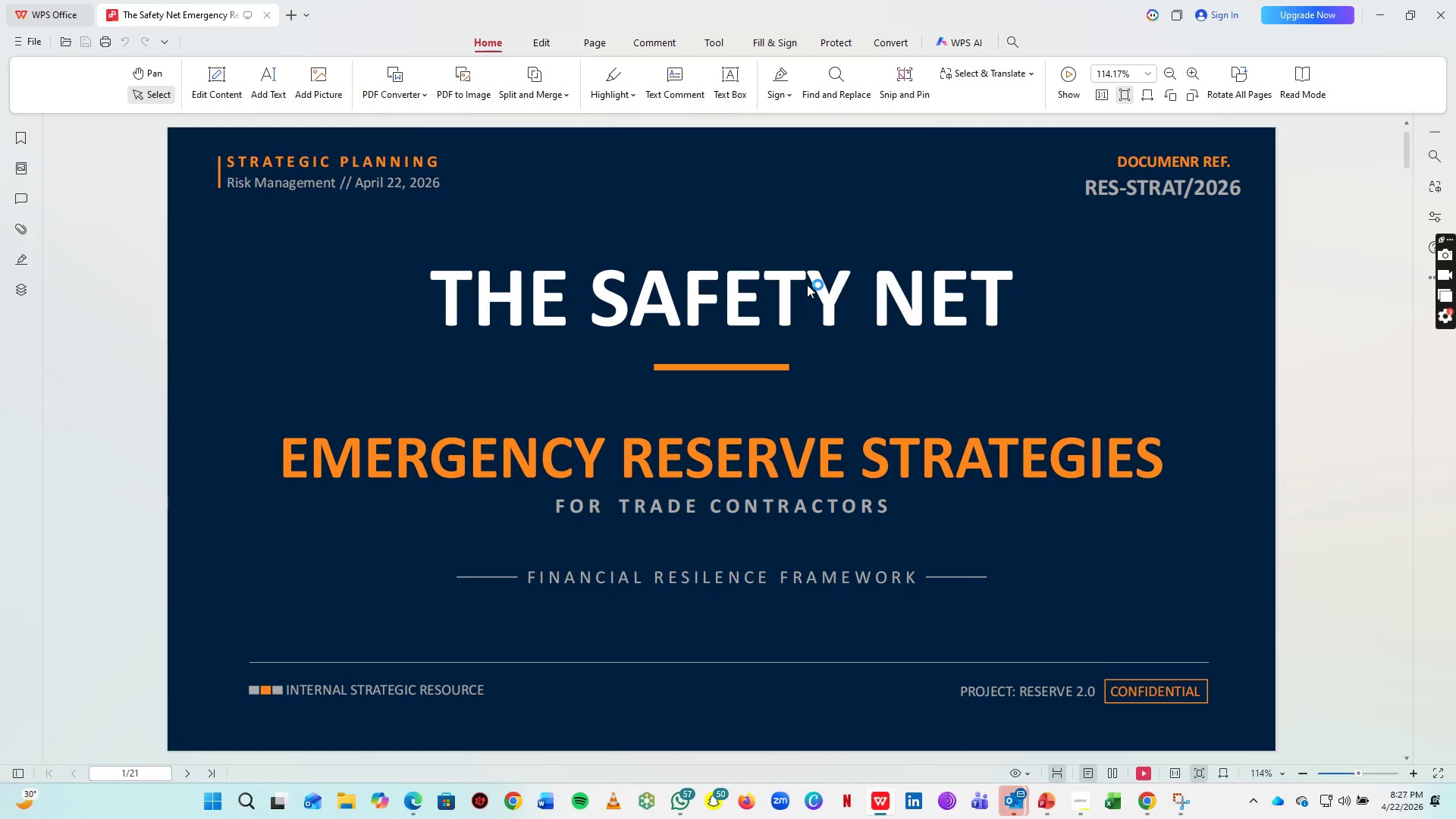 
scroll: coordinate [1034, 406], scroll_direction: down, amount: 41.0
 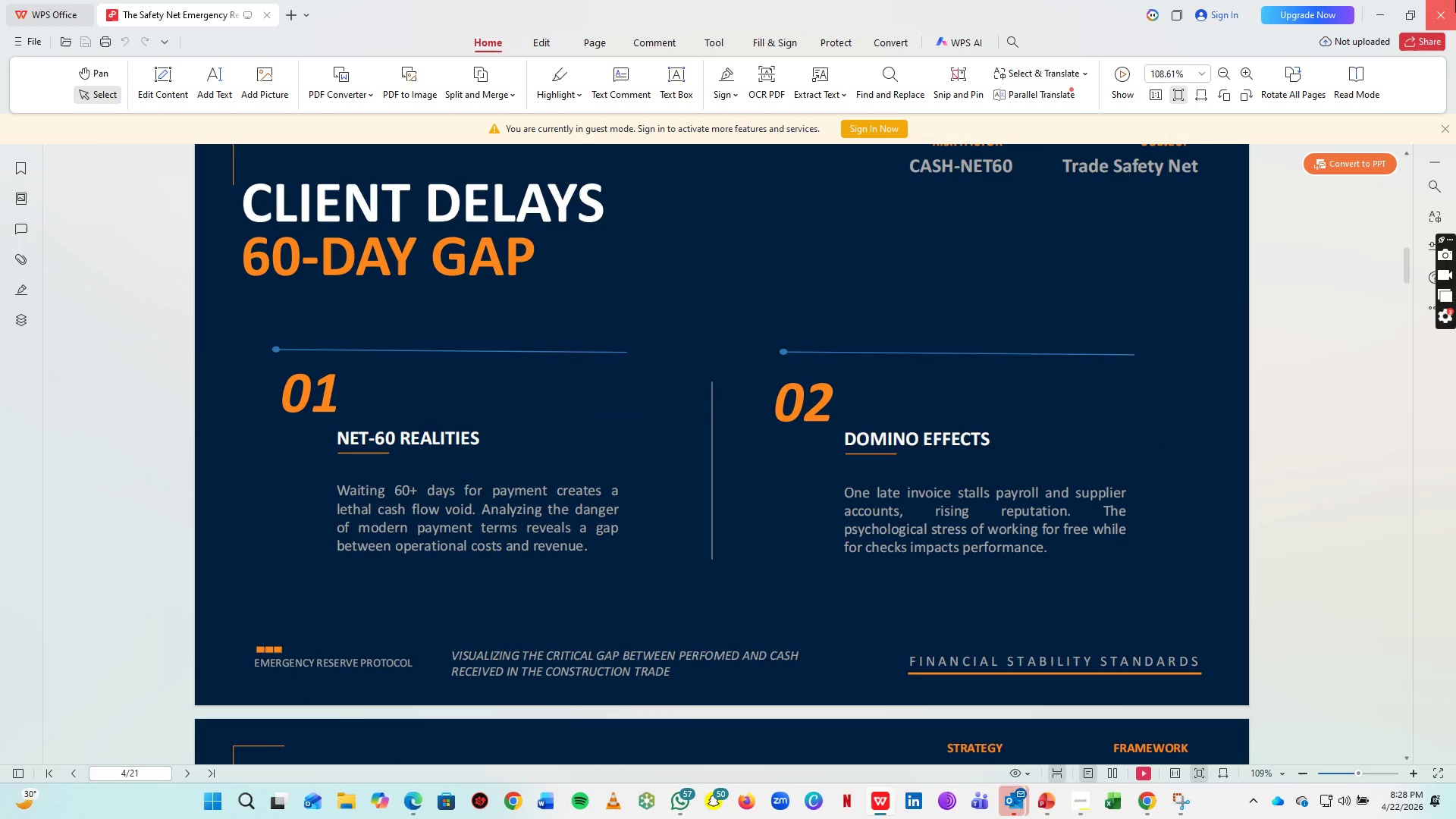 
left_click([1455, 0])
 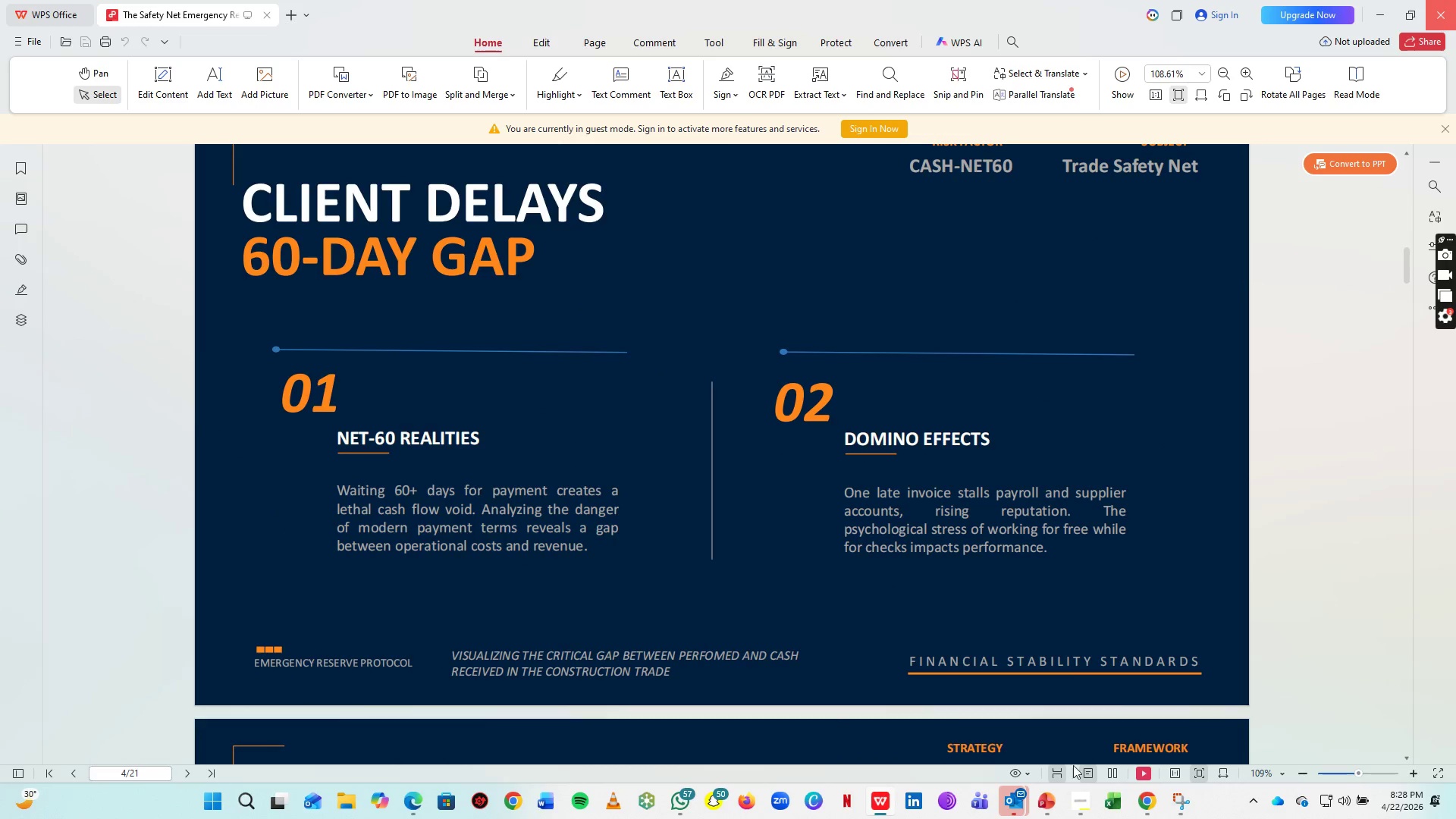 
mouse_move([1044, 755])
 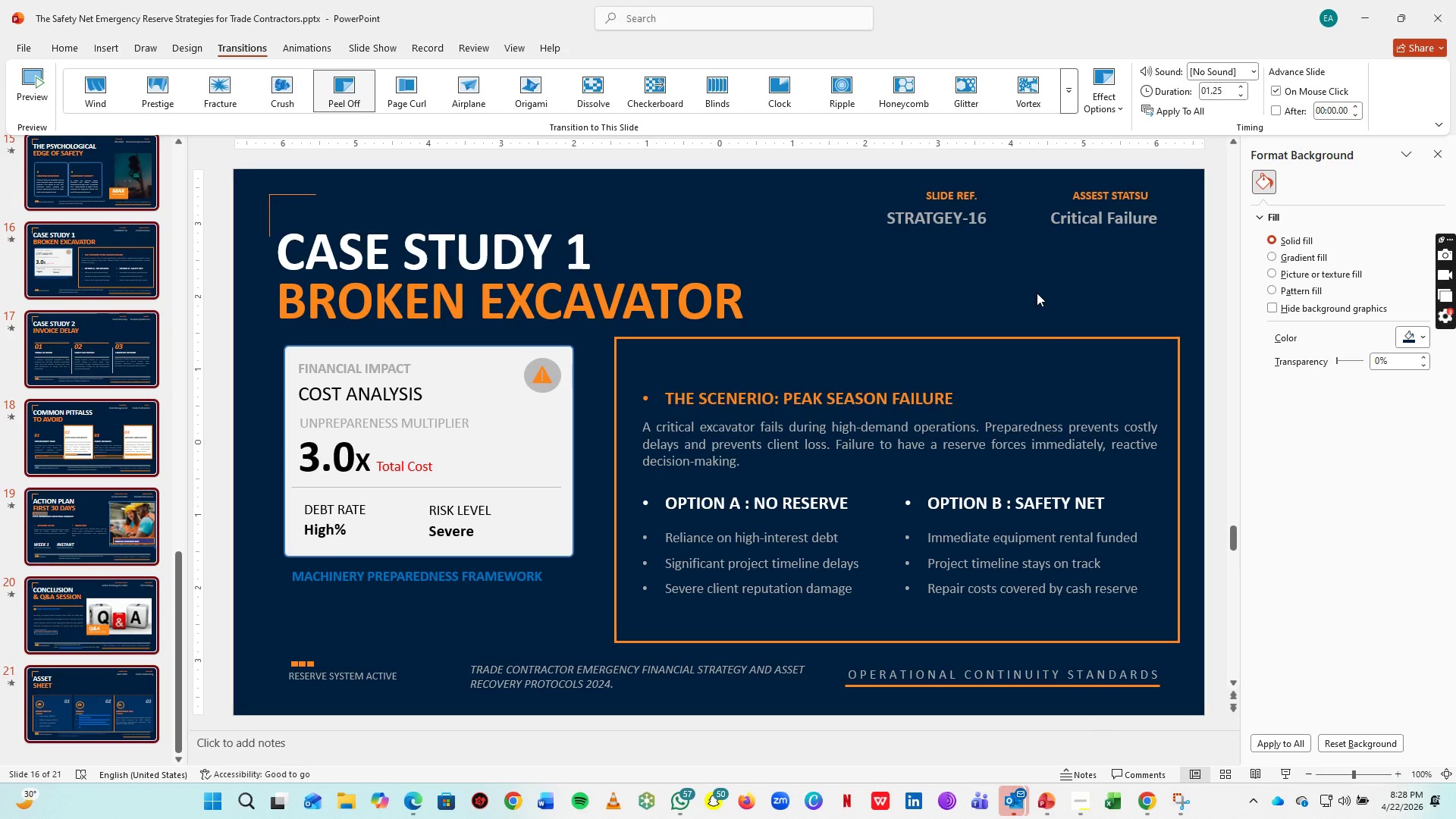 
left_click([1037, 293])
 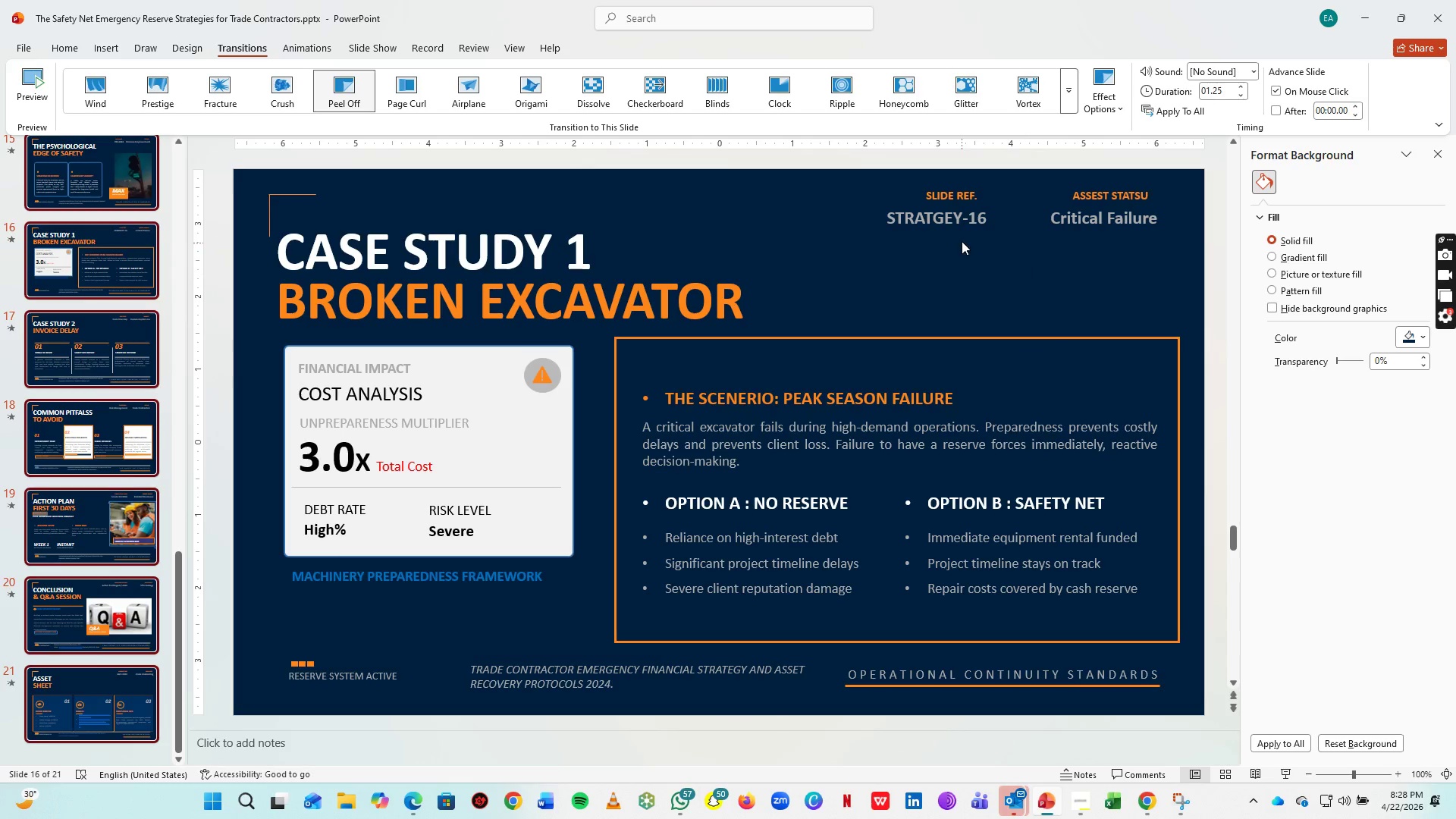 
key(Control+ControlLeft)
 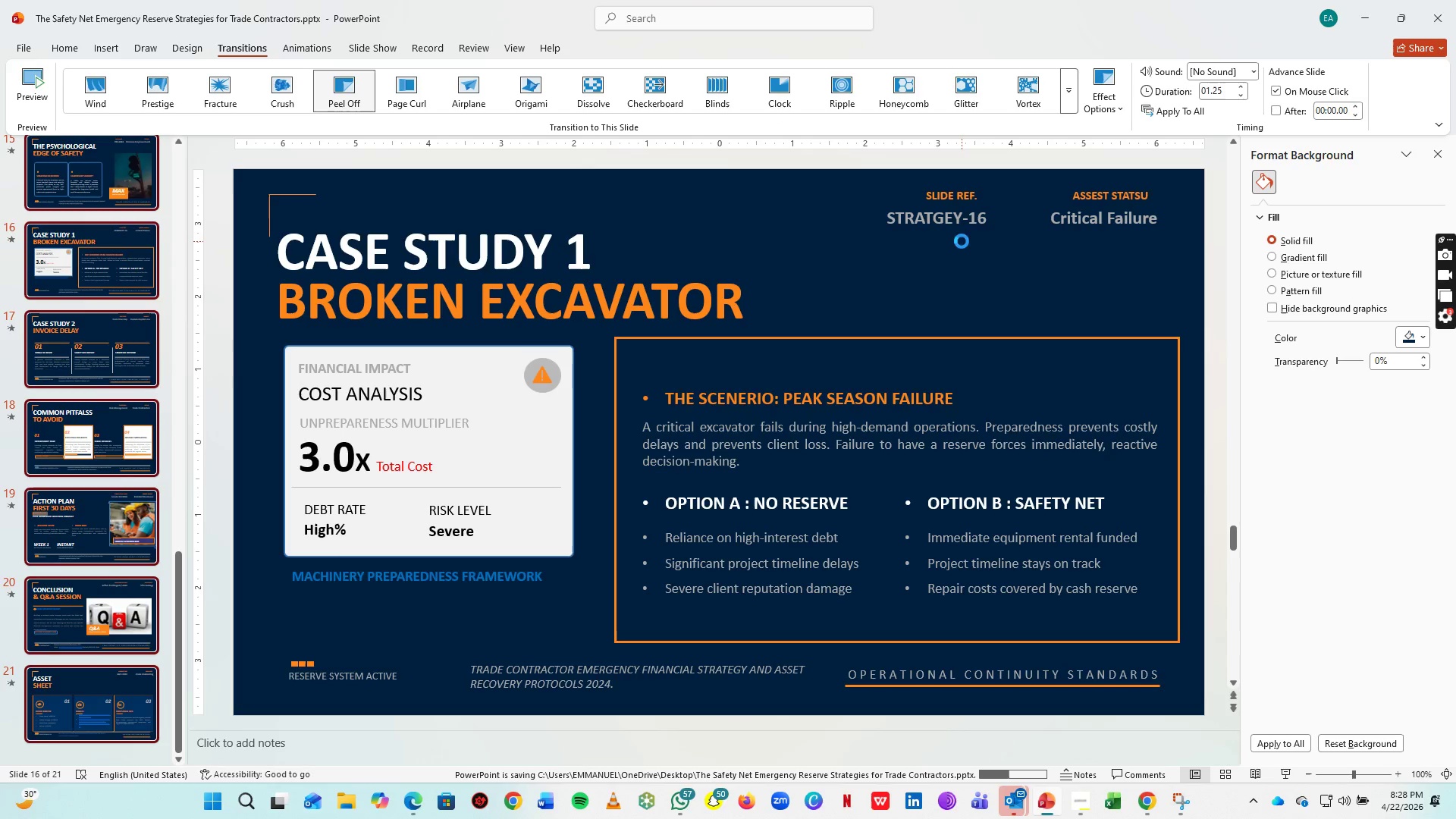 